 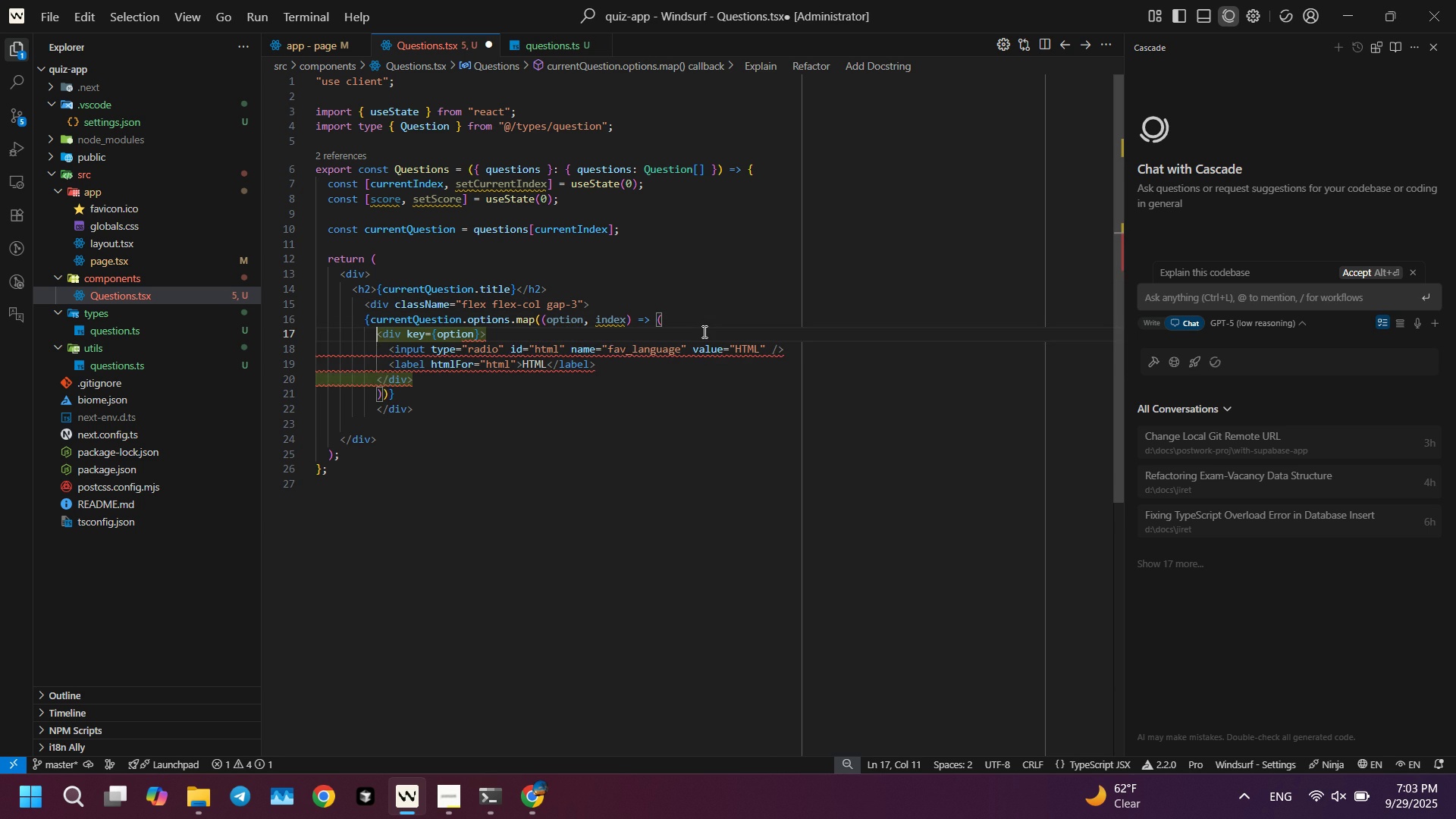 
key(Control+ControlLeft)
 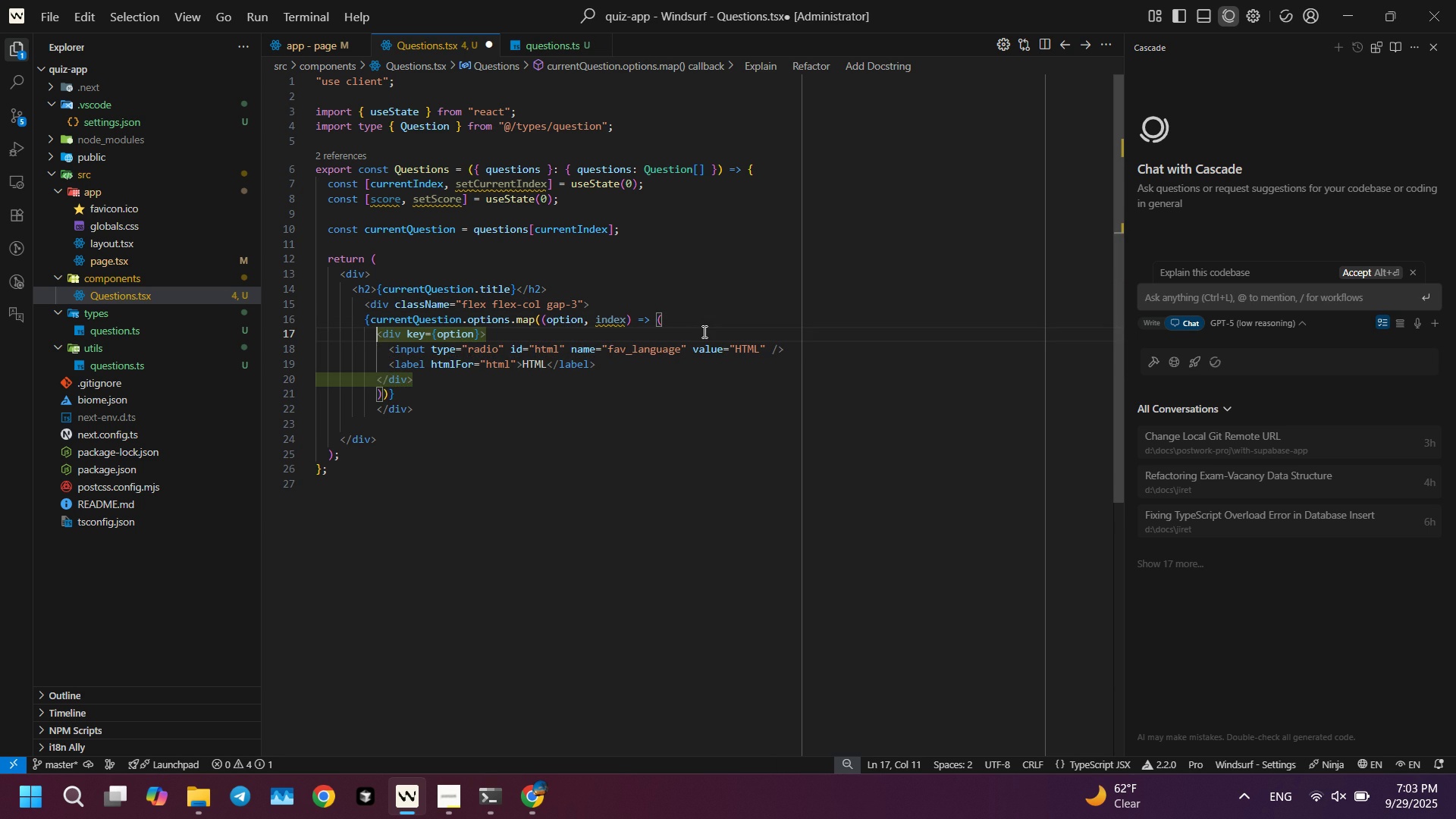 
key(Control+S)
 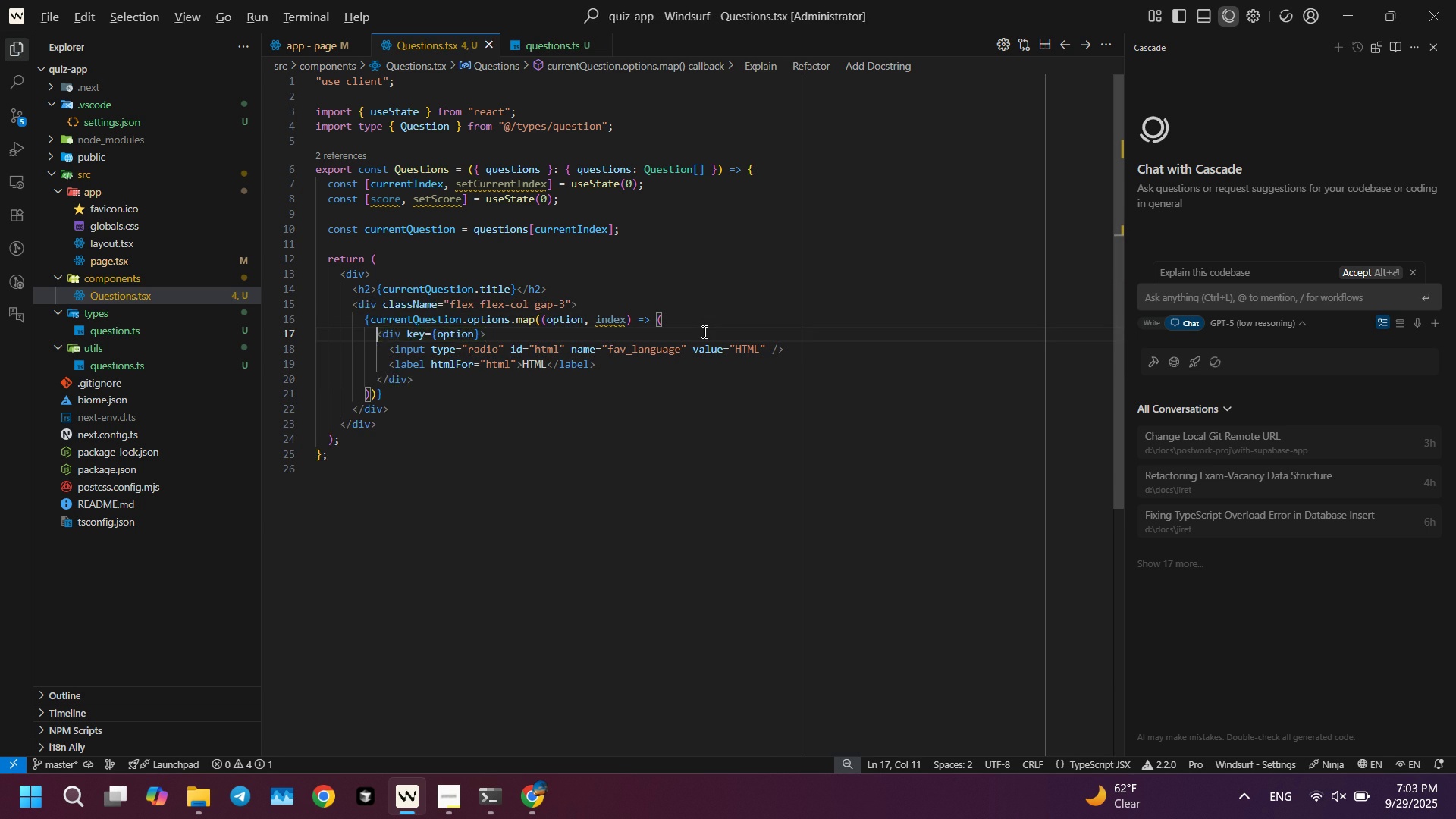 
key(Alt+AltLeft)
 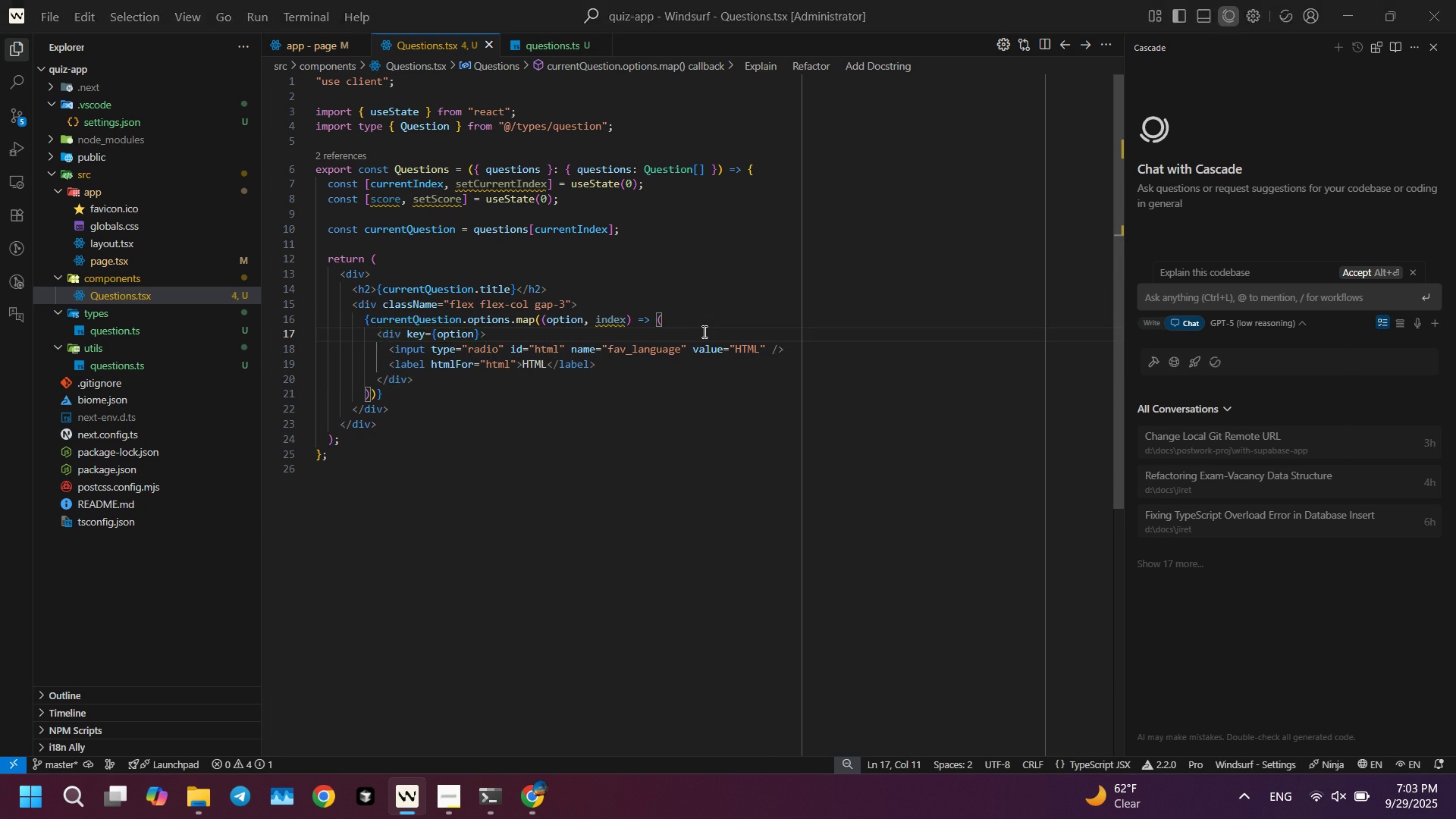 
key(Alt+Tab)
 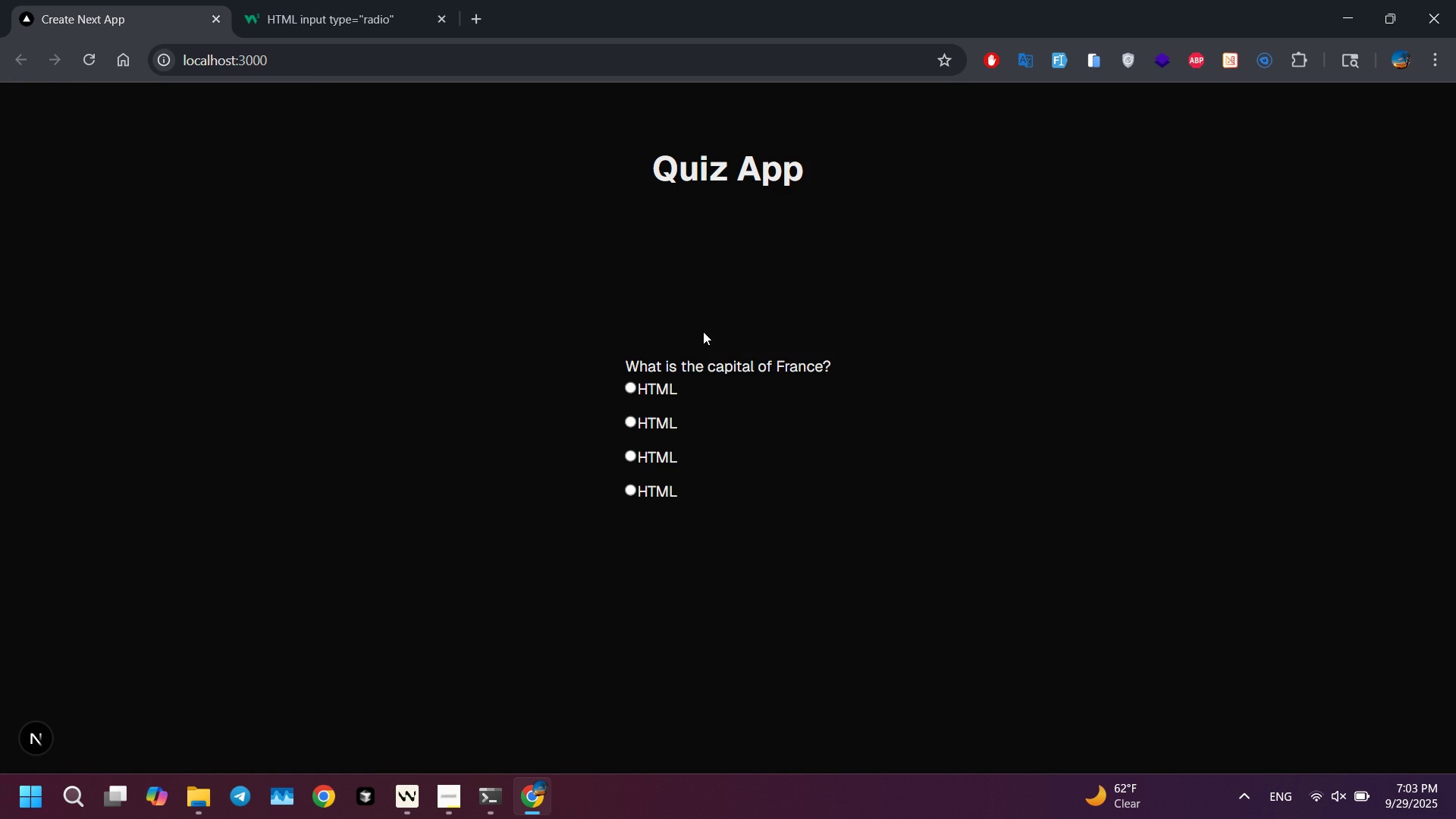 
key(Alt+AltLeft)
 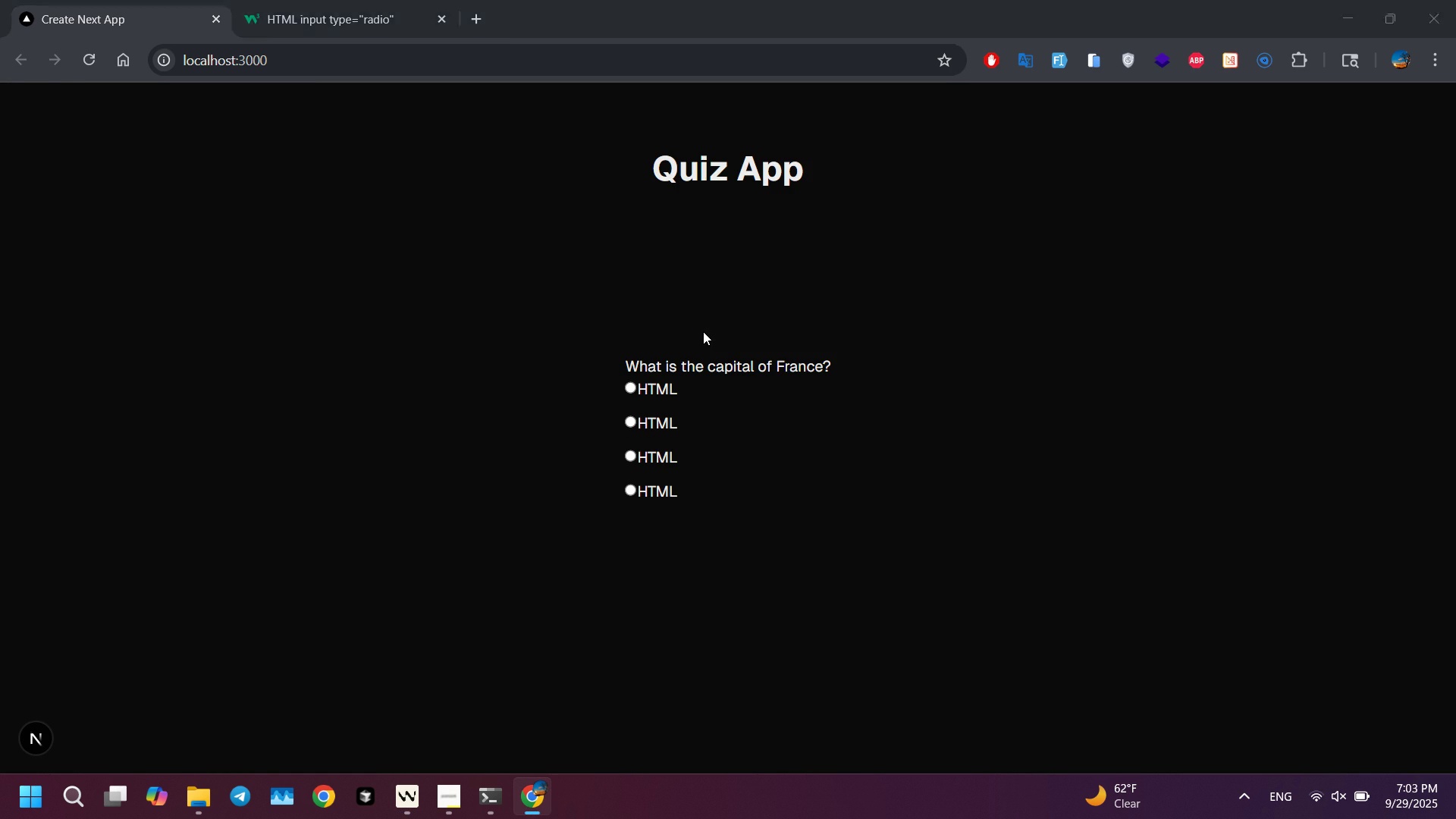 
key(Alt+Tab)
 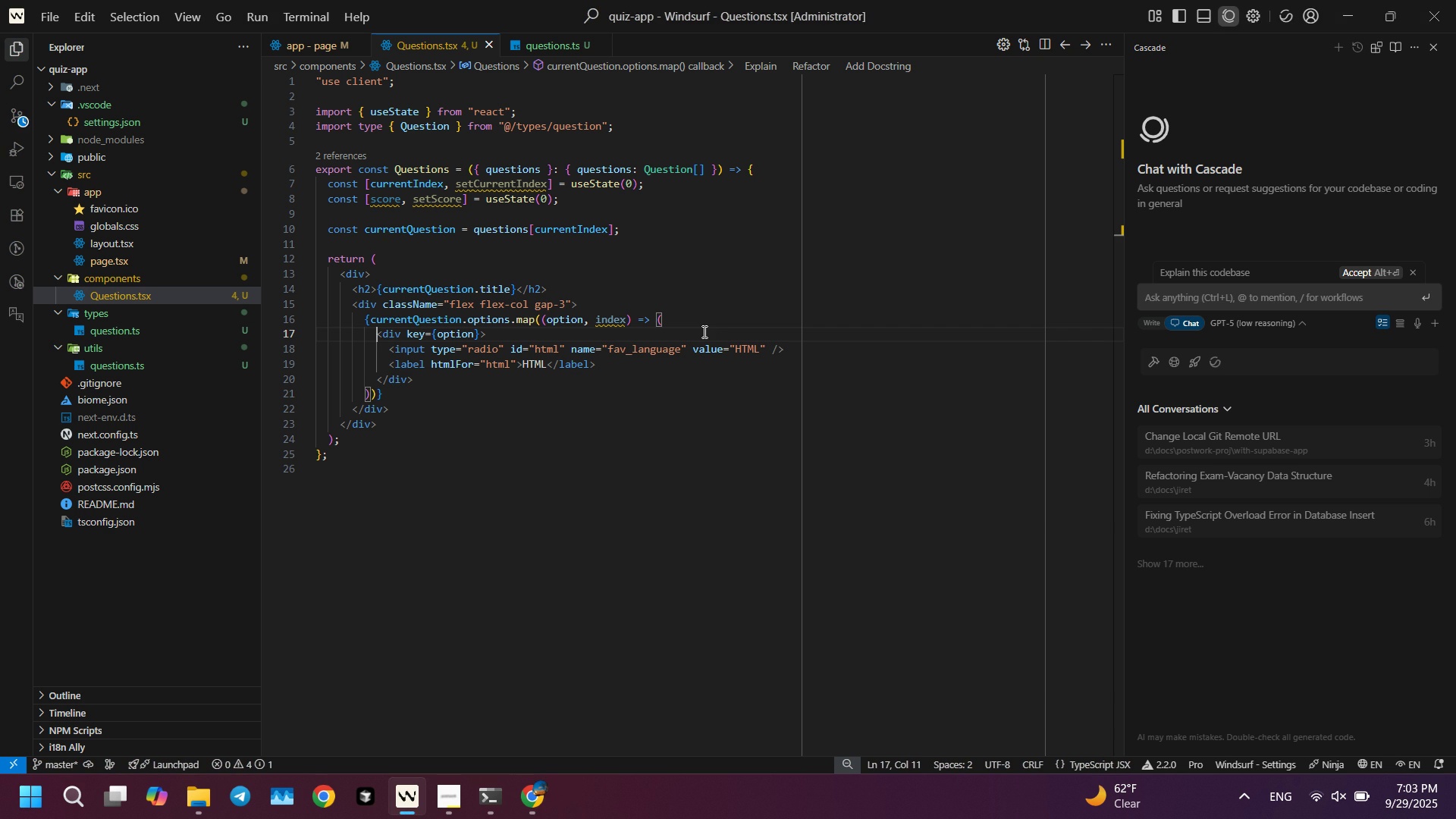 
key(ArrowRight)
 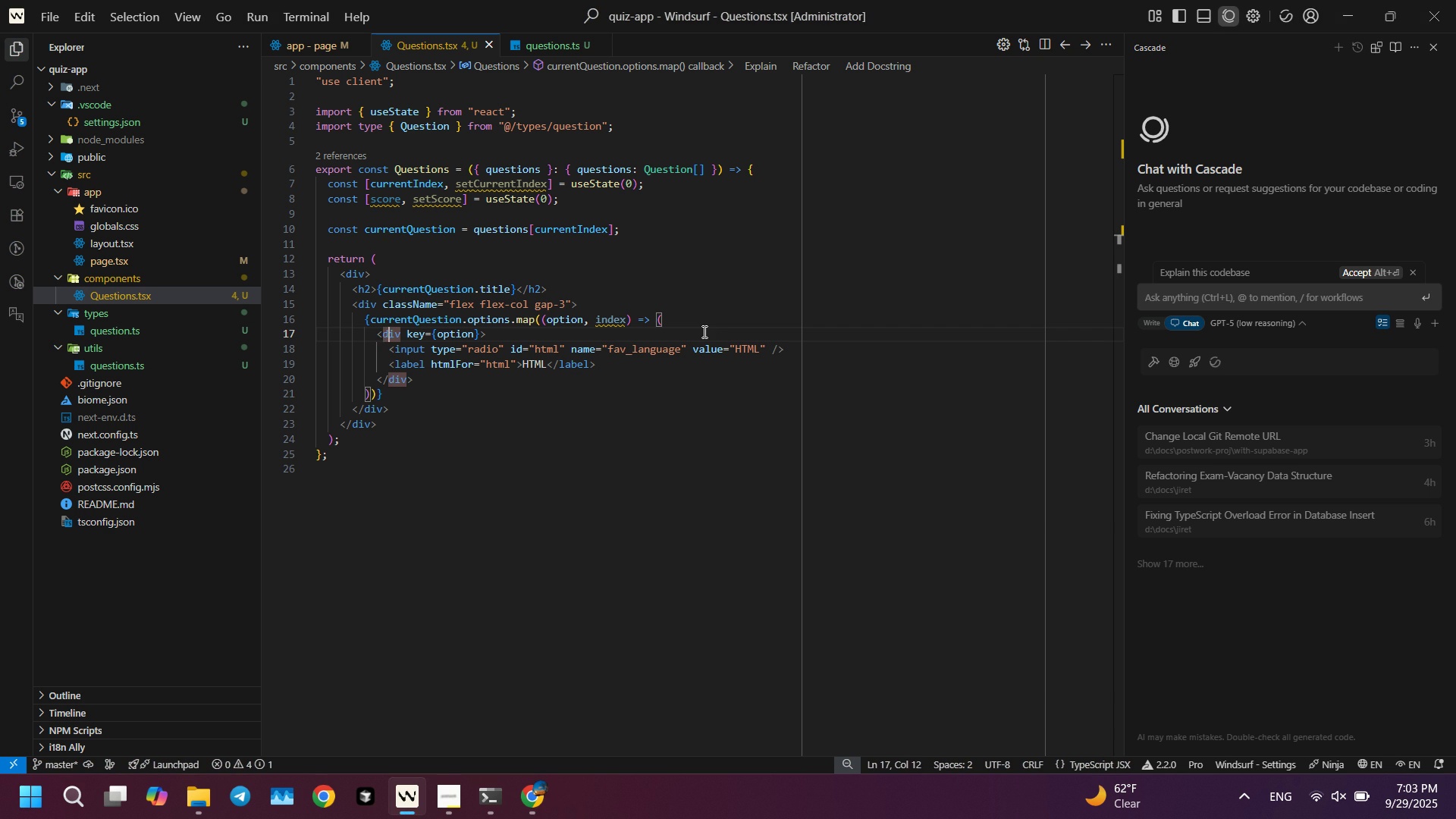 
key(ArrowRight)
 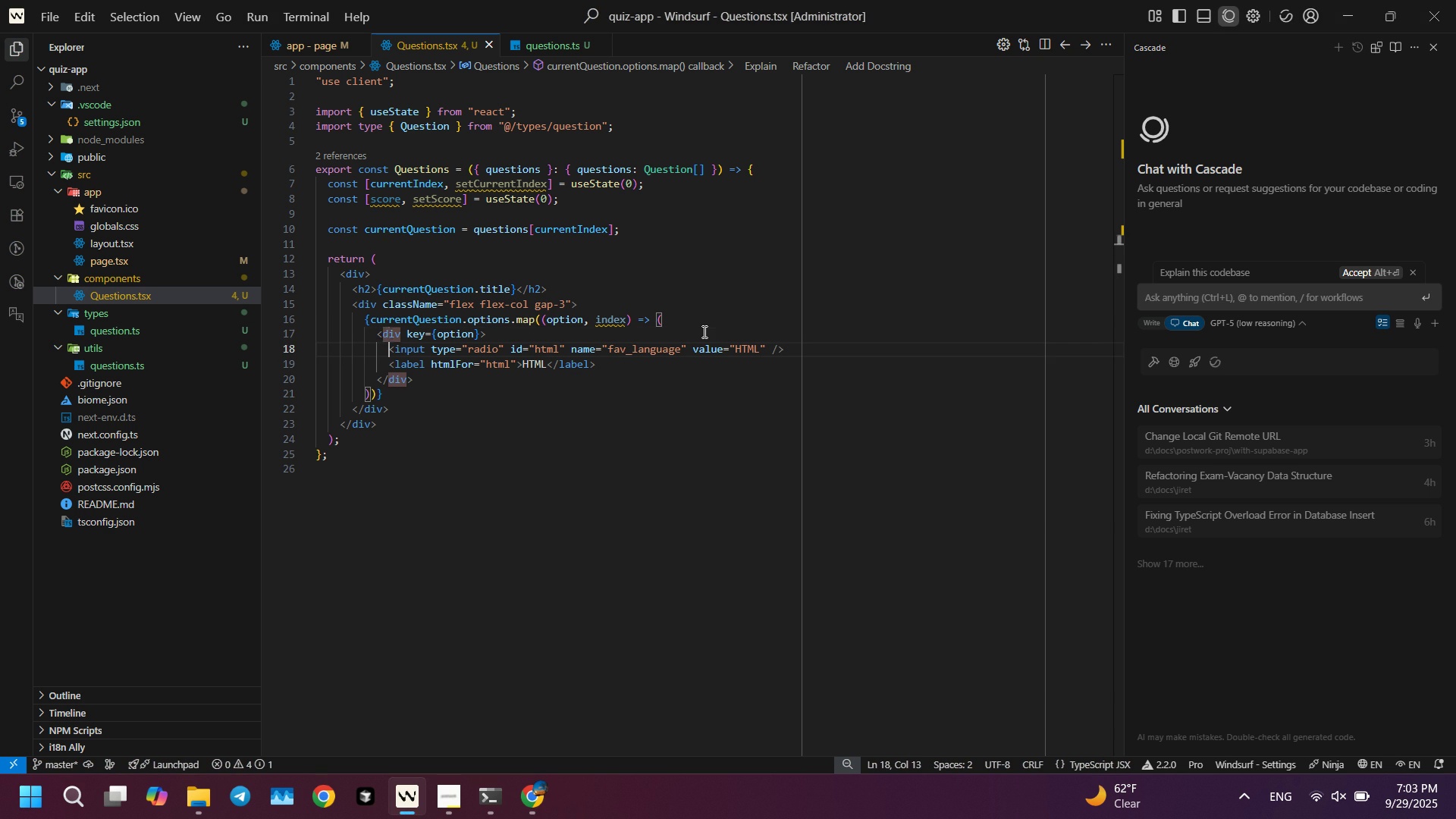 
key(ArrowDown)
 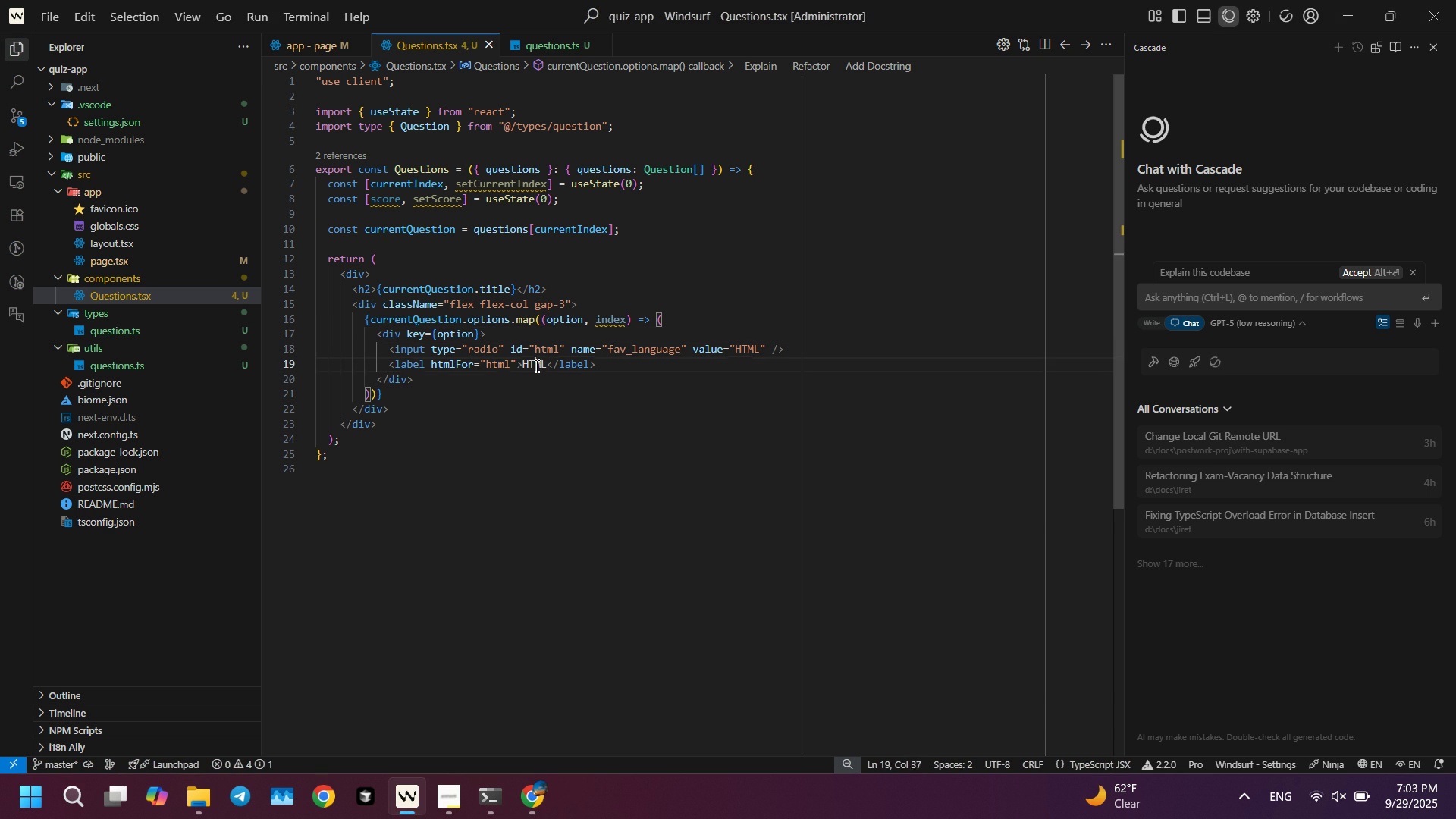 
double_click([535, 366])
 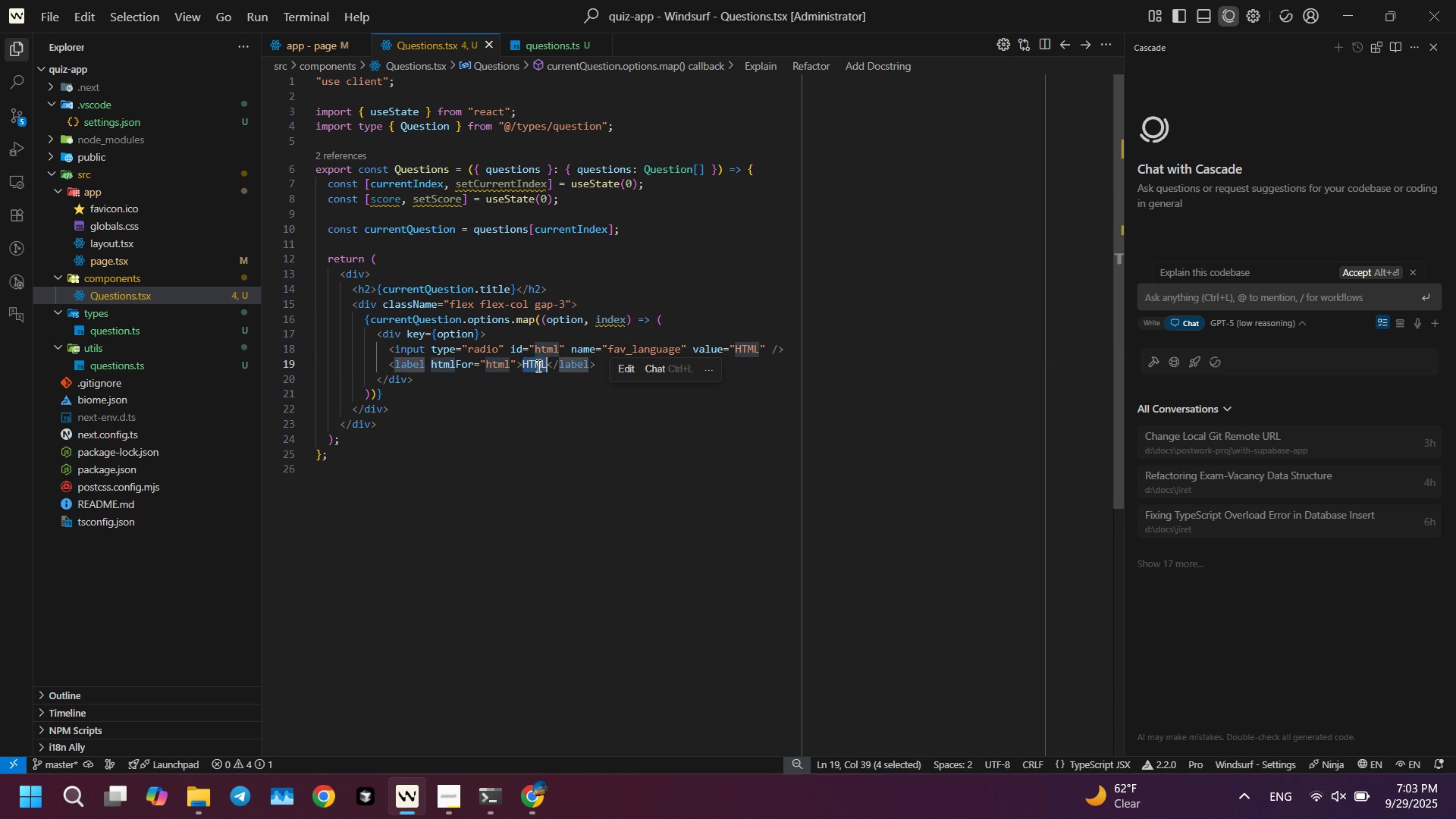 
type({option)